 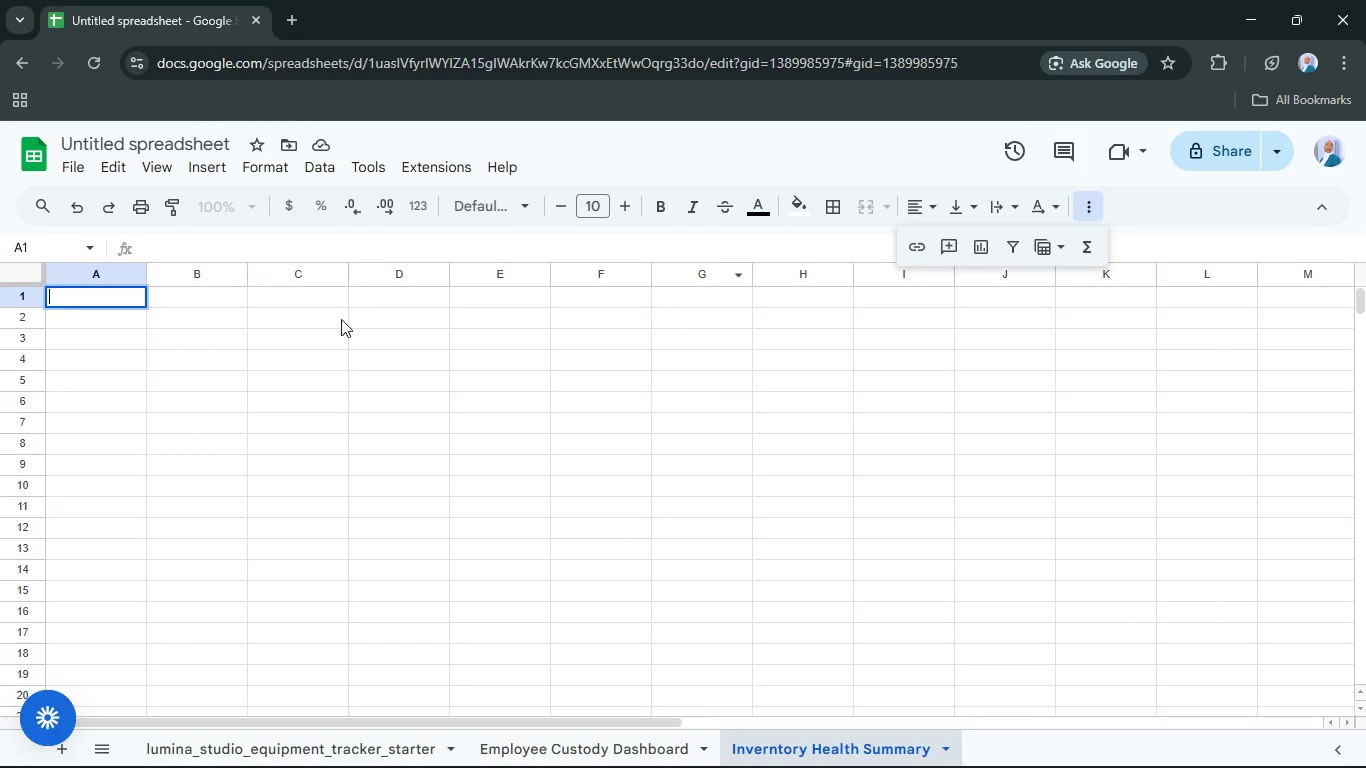 
type(Distribution per Categpru)
key(Backspace)
key(Backspace)
key(Backspace)
type(ory)
 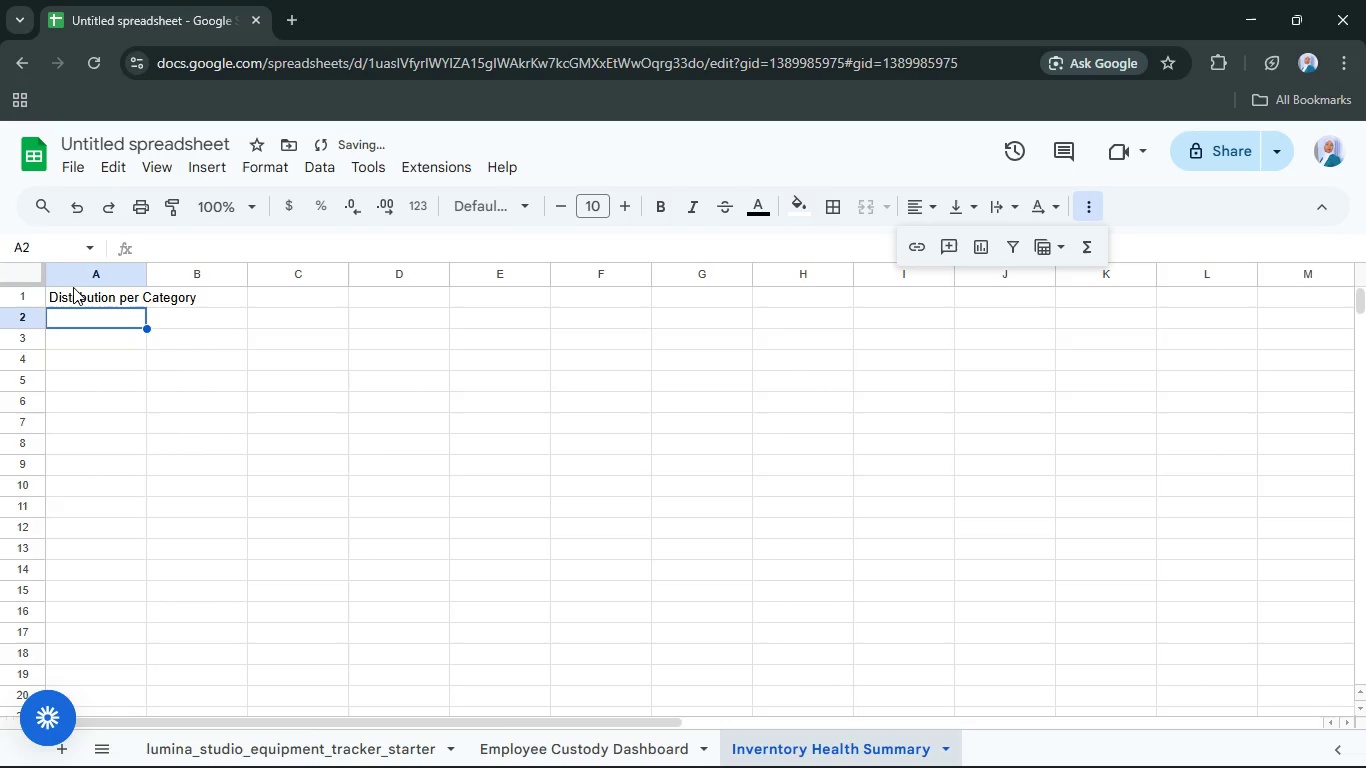 
key(Enter)
 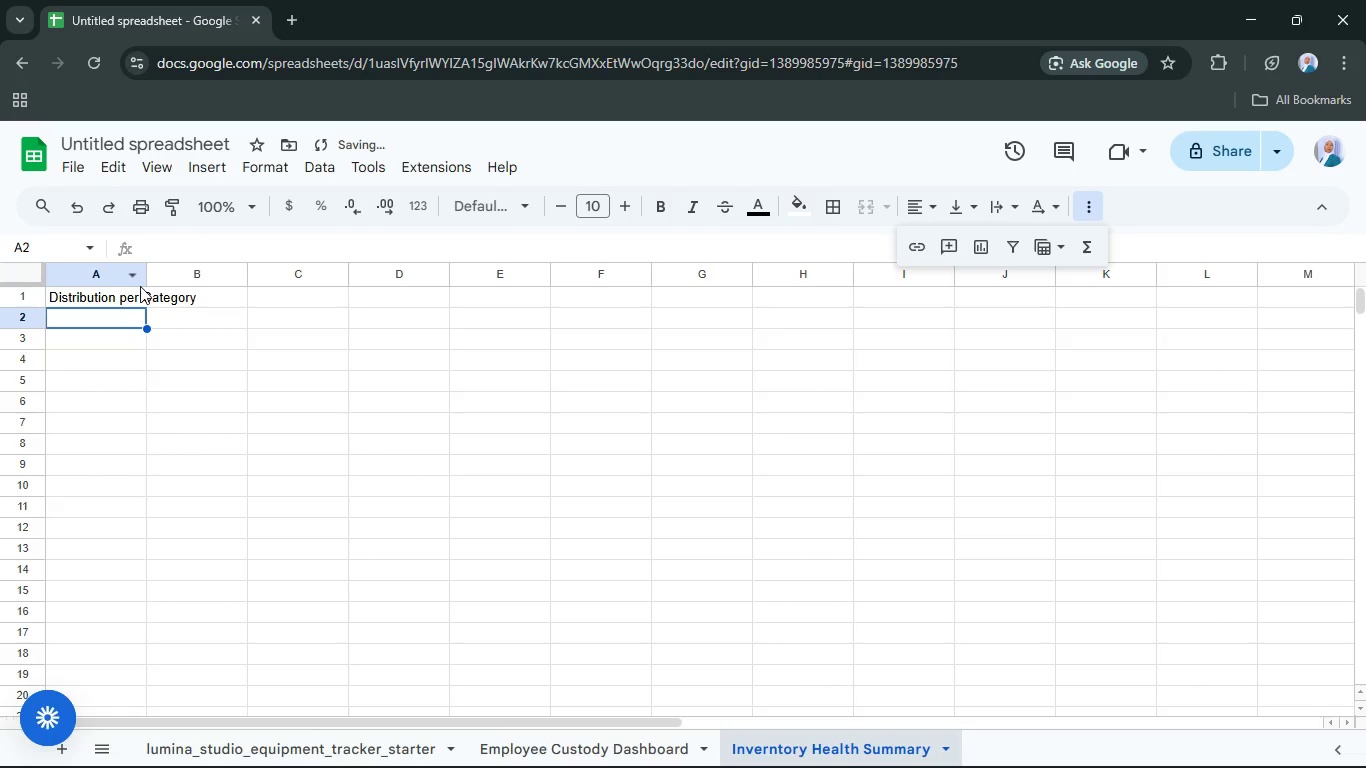 
left_click([145, 281])
 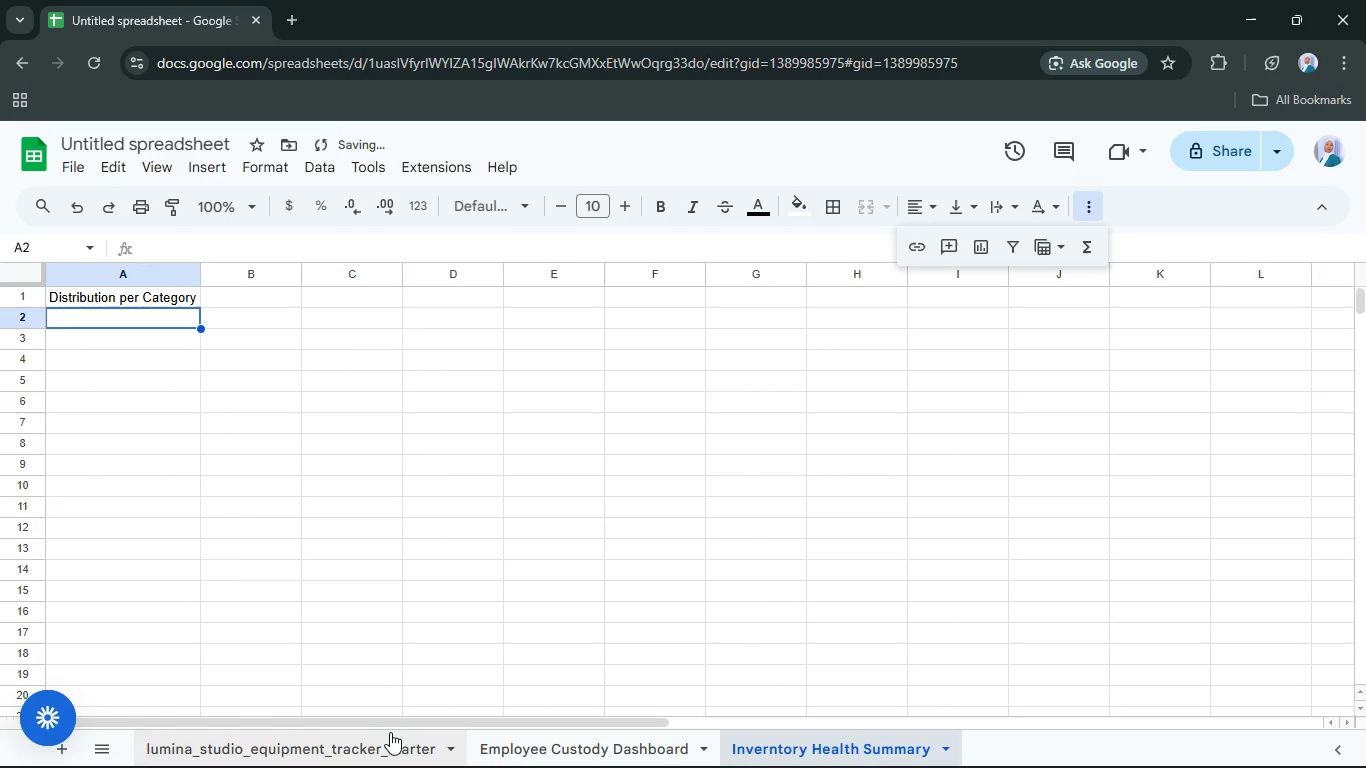 
left_click([372, 740])
 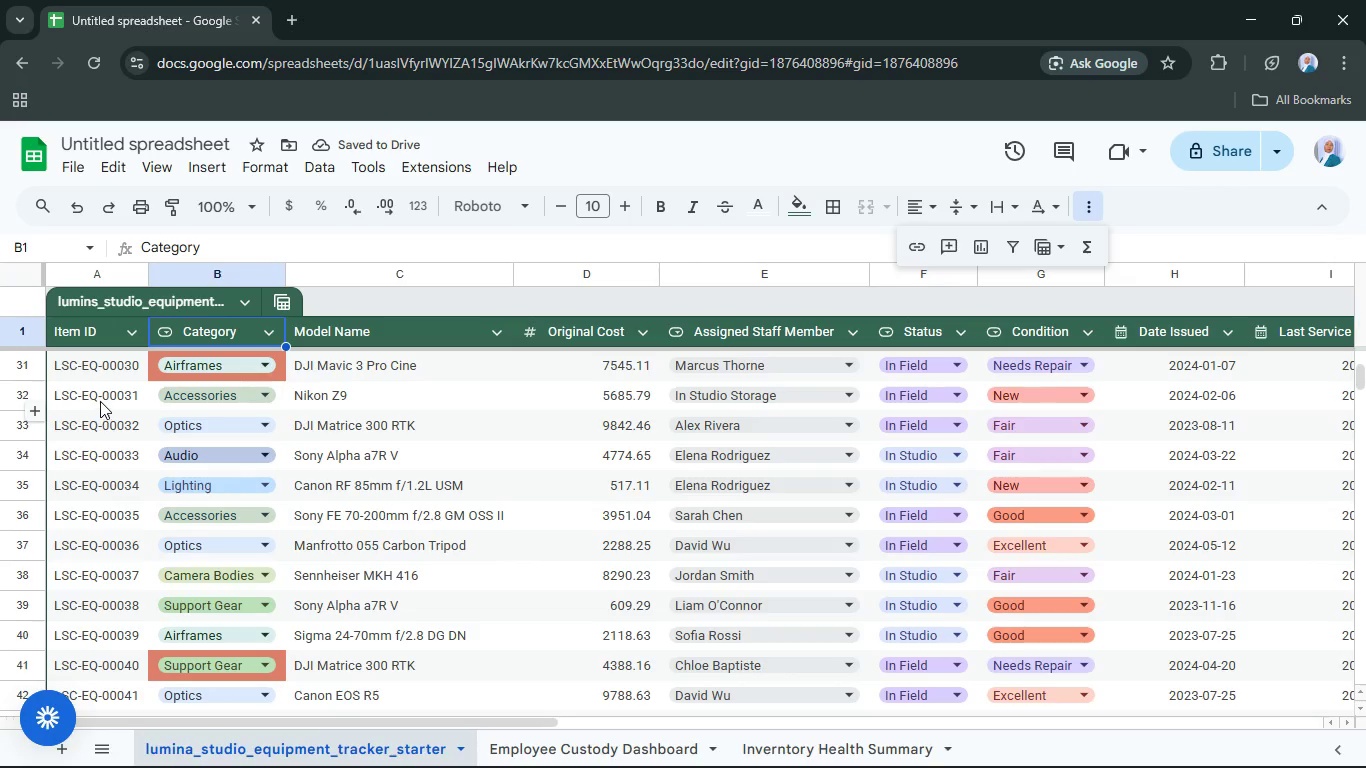 
scroll: coordinate [109, 379], scroll_direction: up, amount: 12.0
 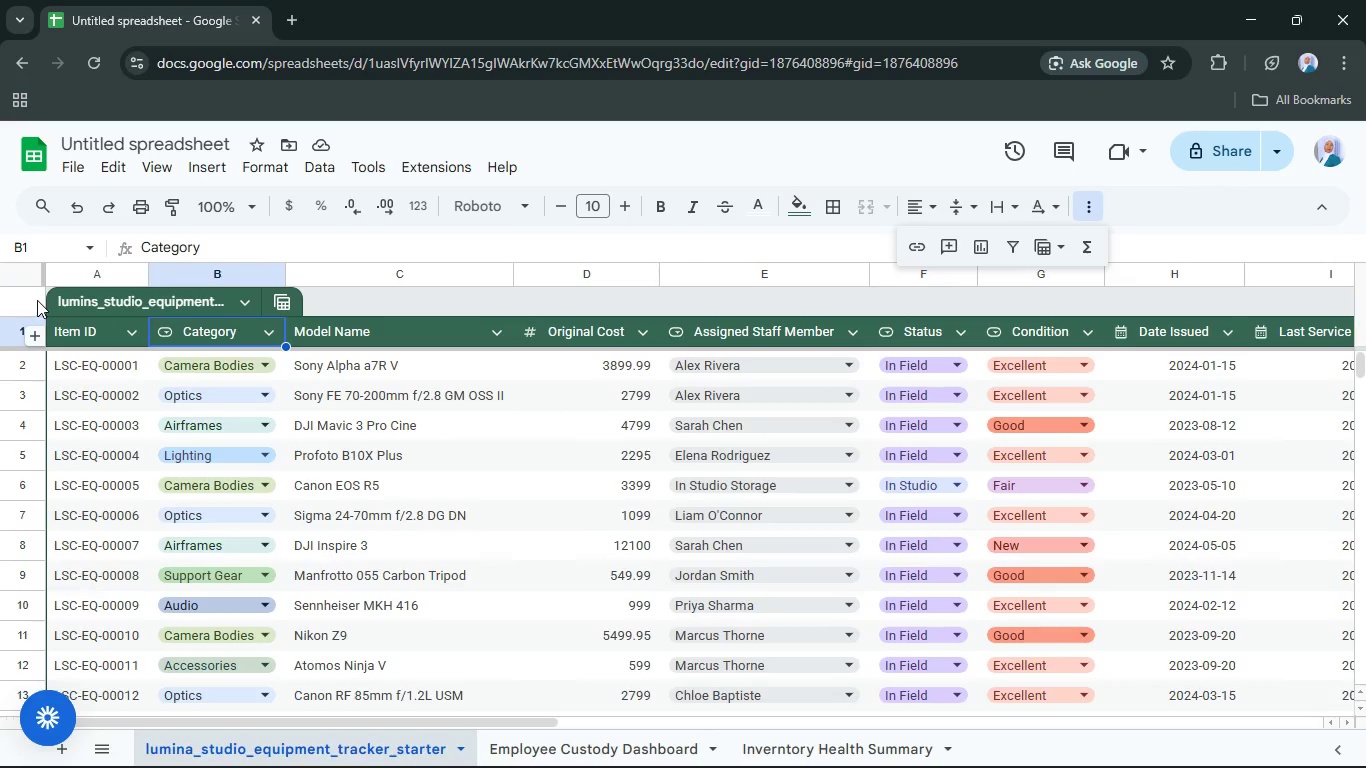 
left_click([37, 300])
 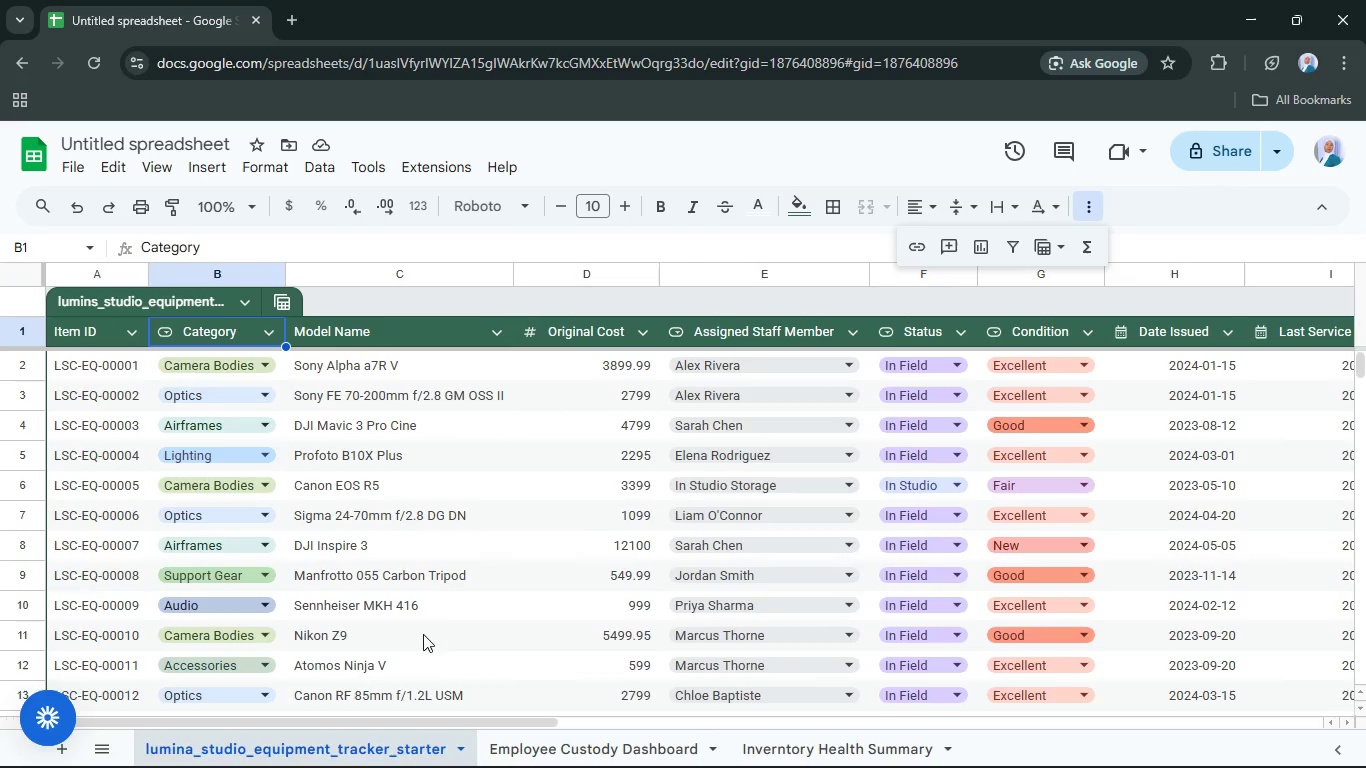 
scroll: coordinate [436, 601], scroll_direction: up, amount: 4.0
 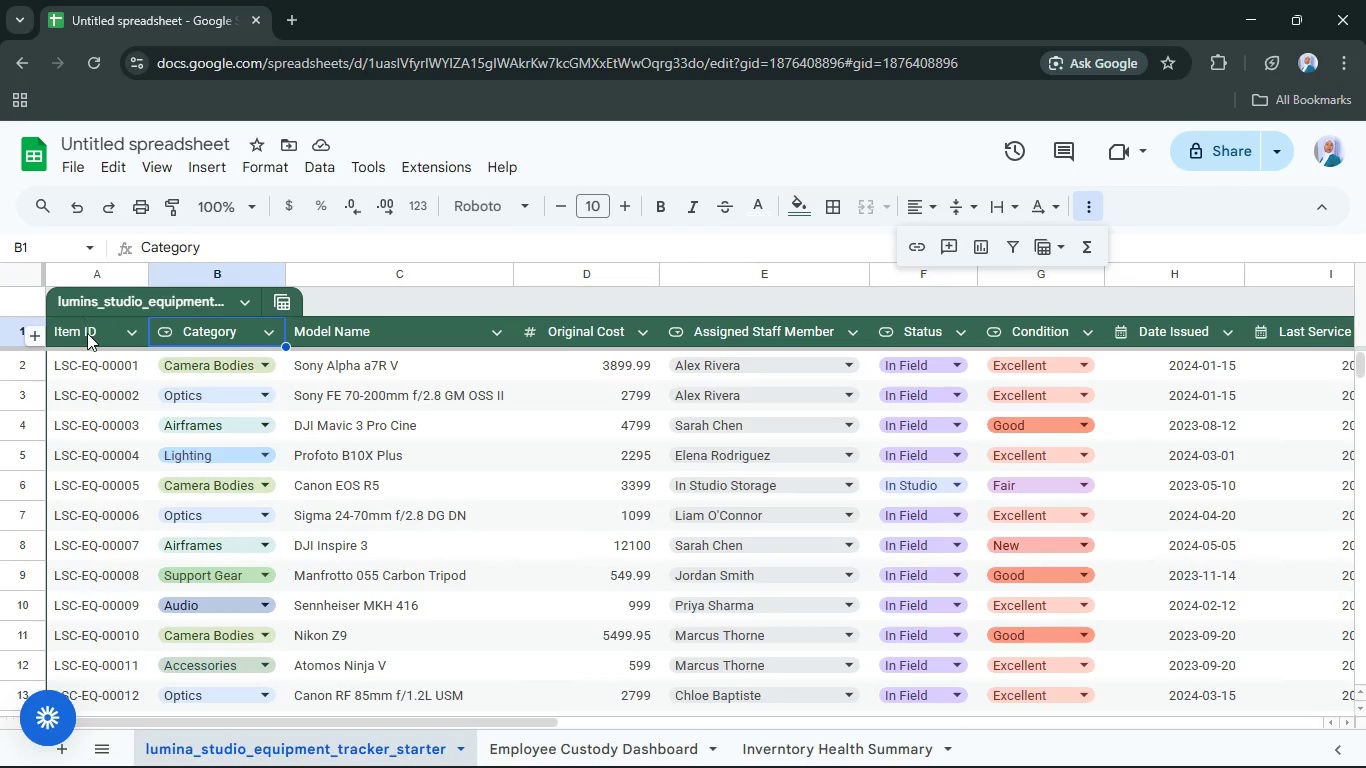 
left_click([89, 335])
 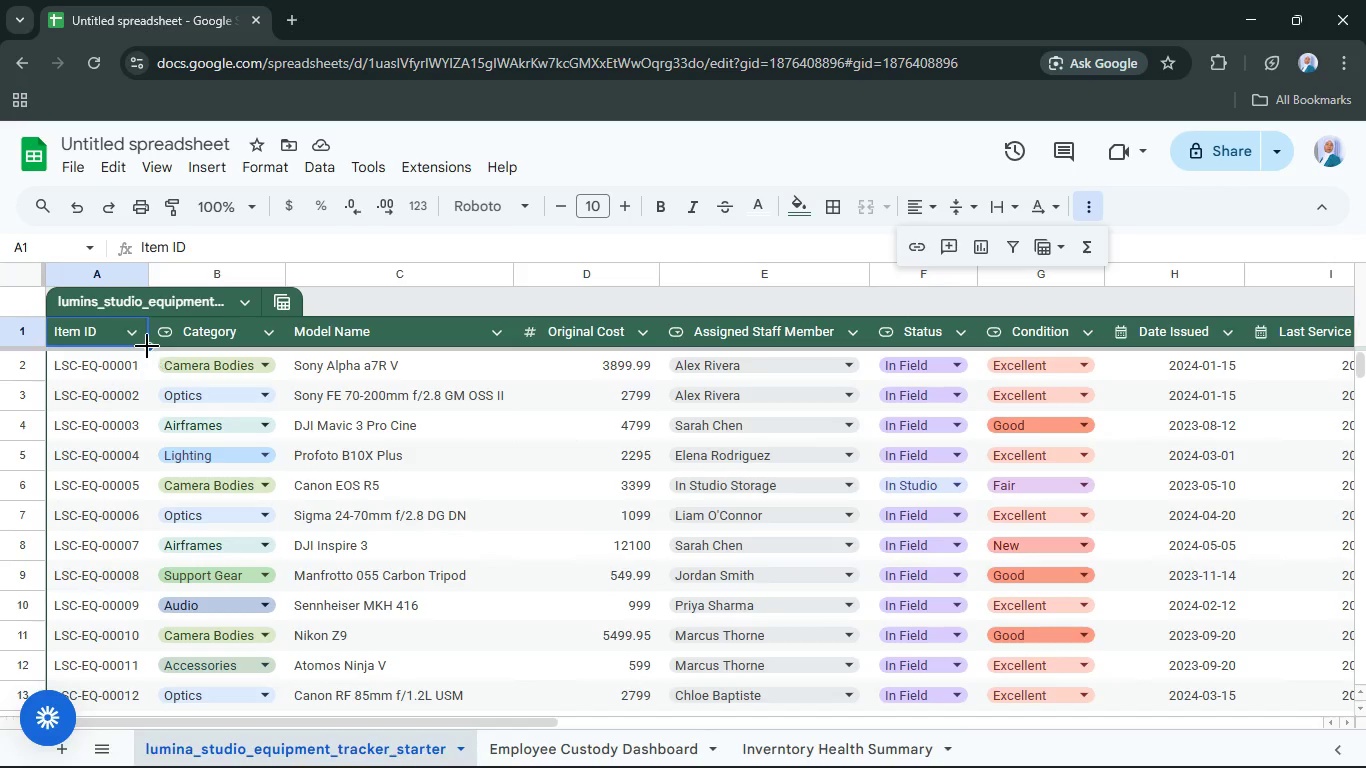 
hold_key(key=ControlLeft, duration=0.8)
 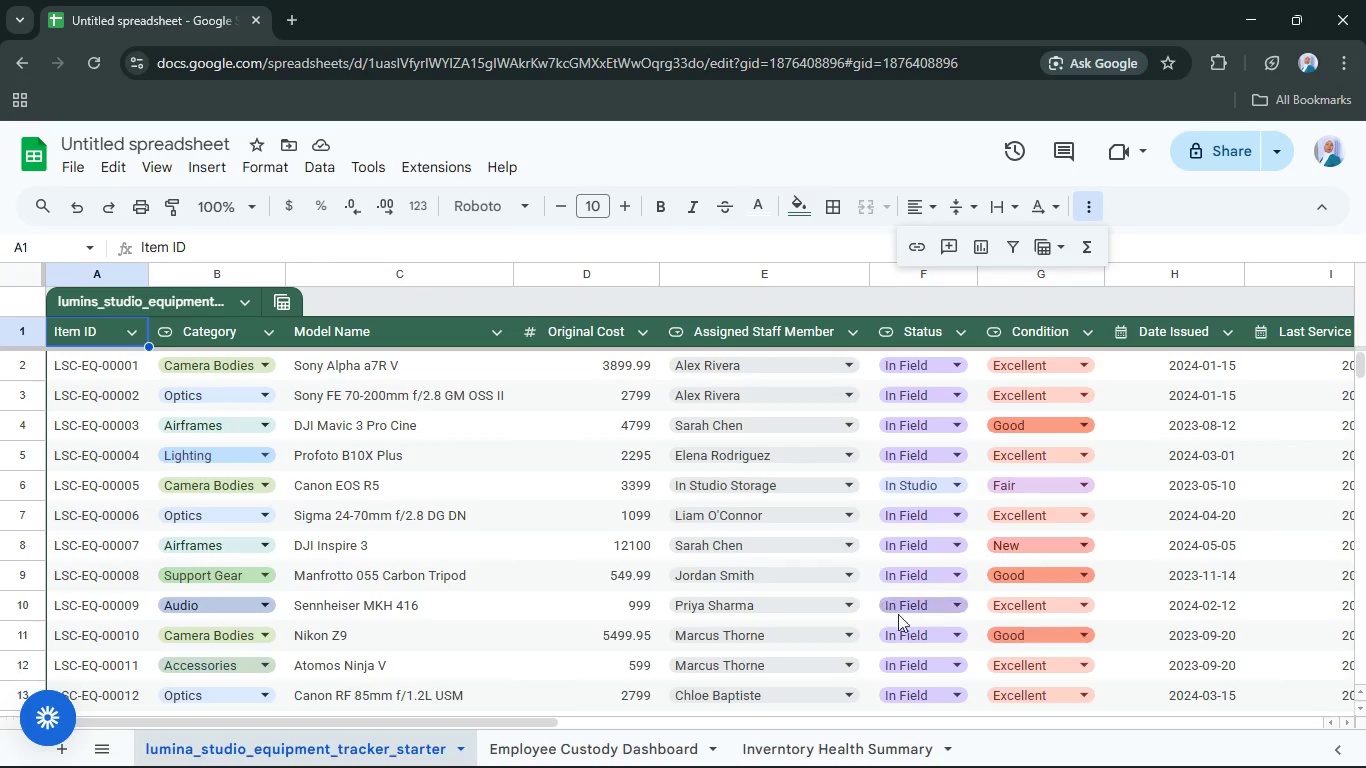 
hold_key(key=ControlLeft, duration=0.34)
 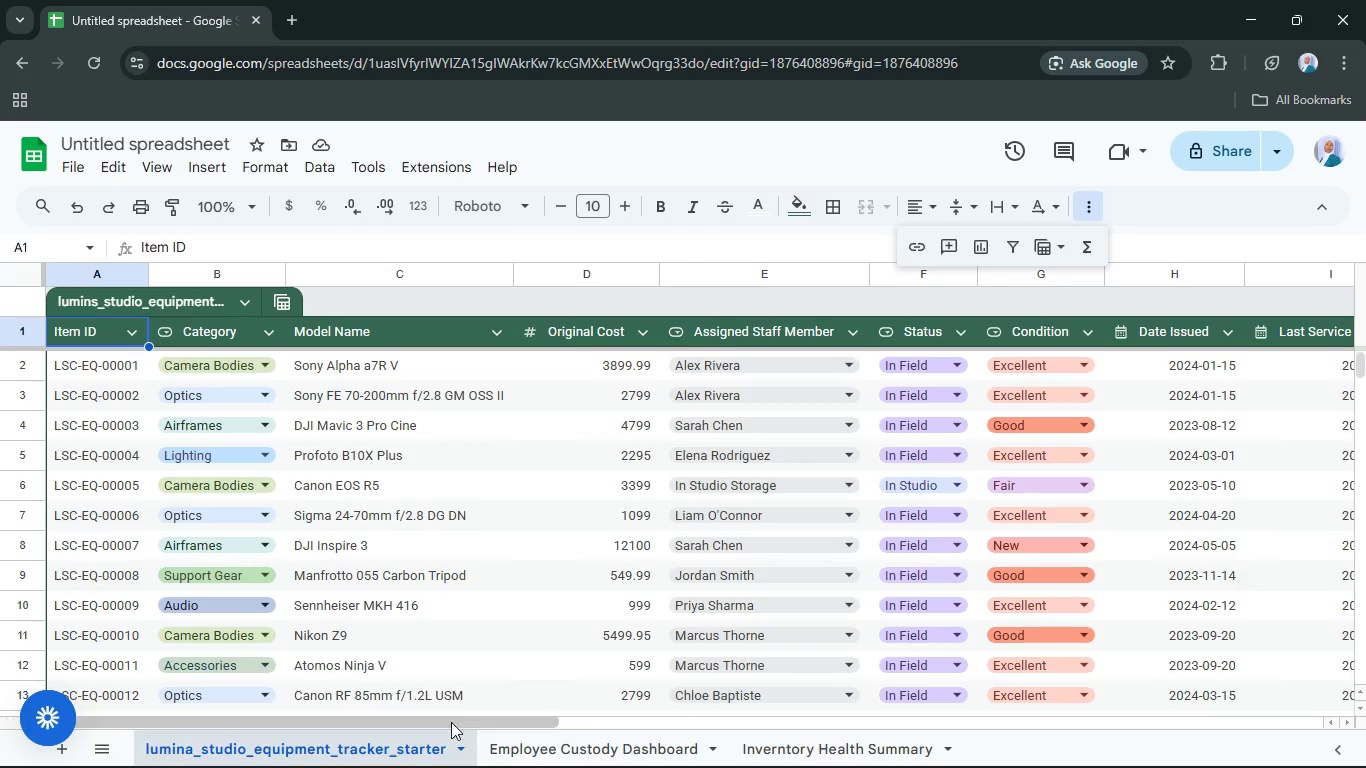 
left_click_drag(start_coordinate=[462, 717], to_coordinate=[830, 727])
 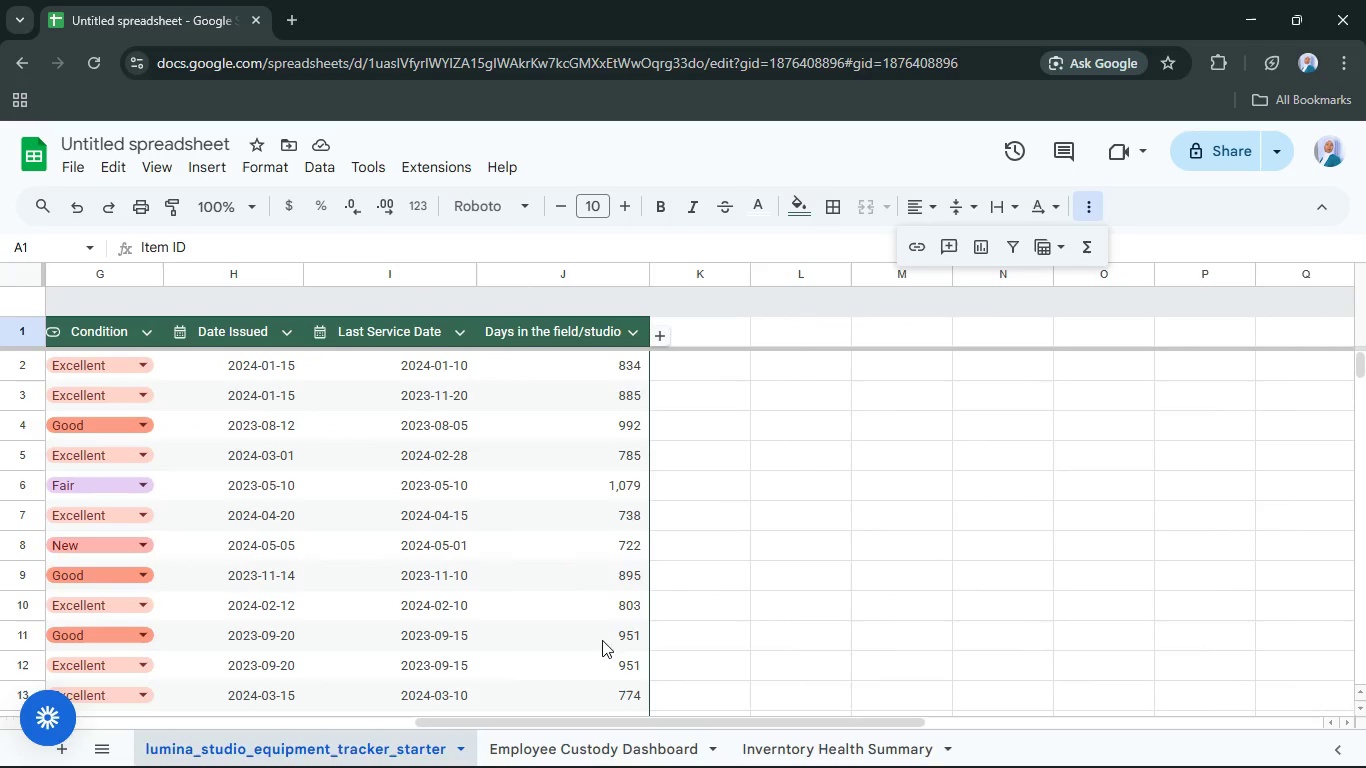 
hold_key(key=ControlLeft, duration=2.89)
 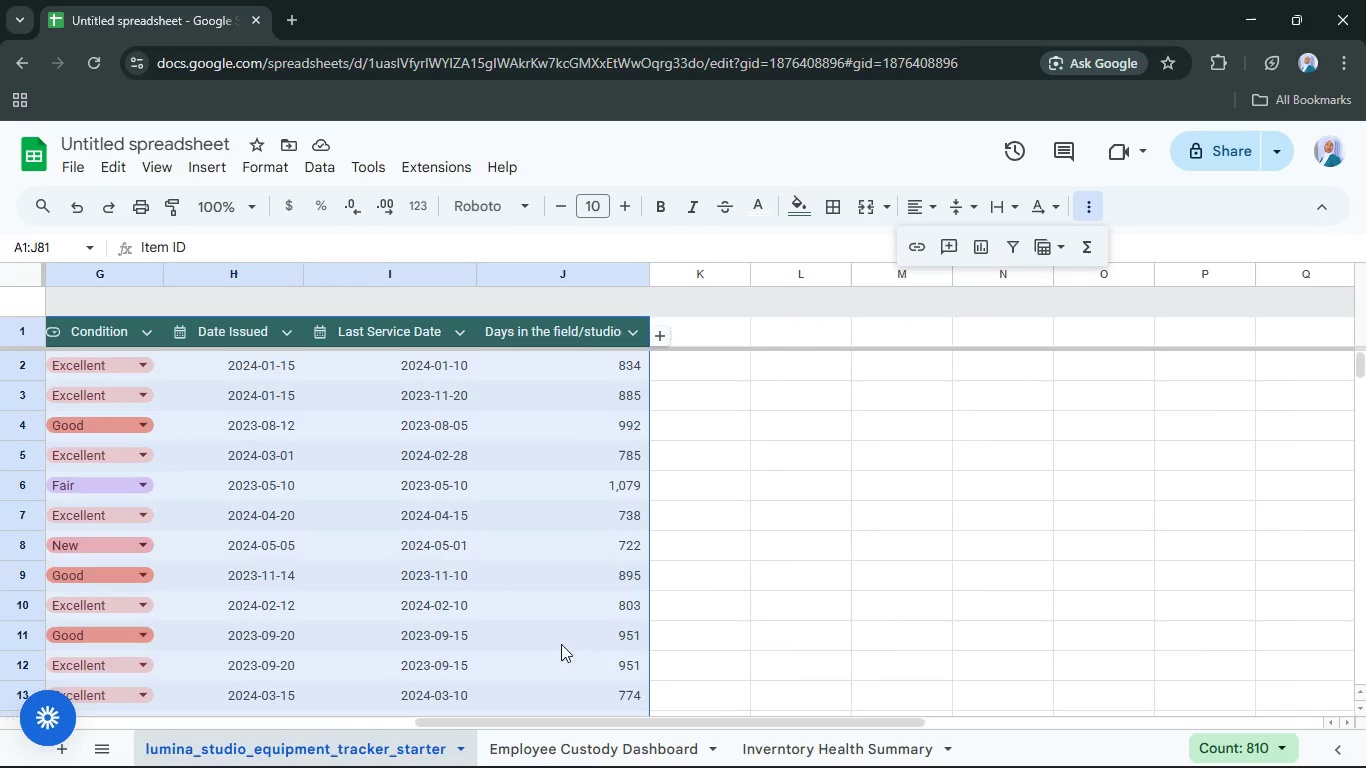 
hold_key(key=ShiftLeft, duration=0.59)
 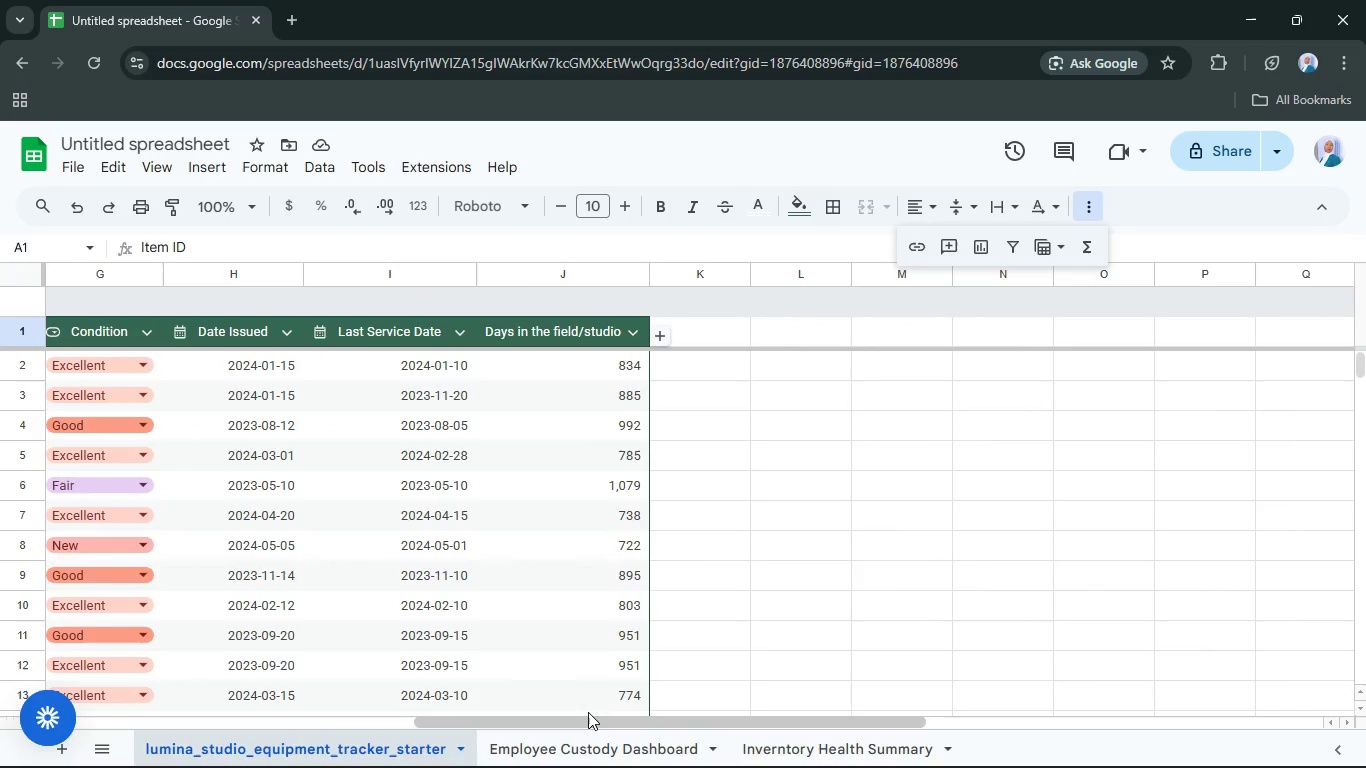 
hold_key(key=A, duration=0.47)
 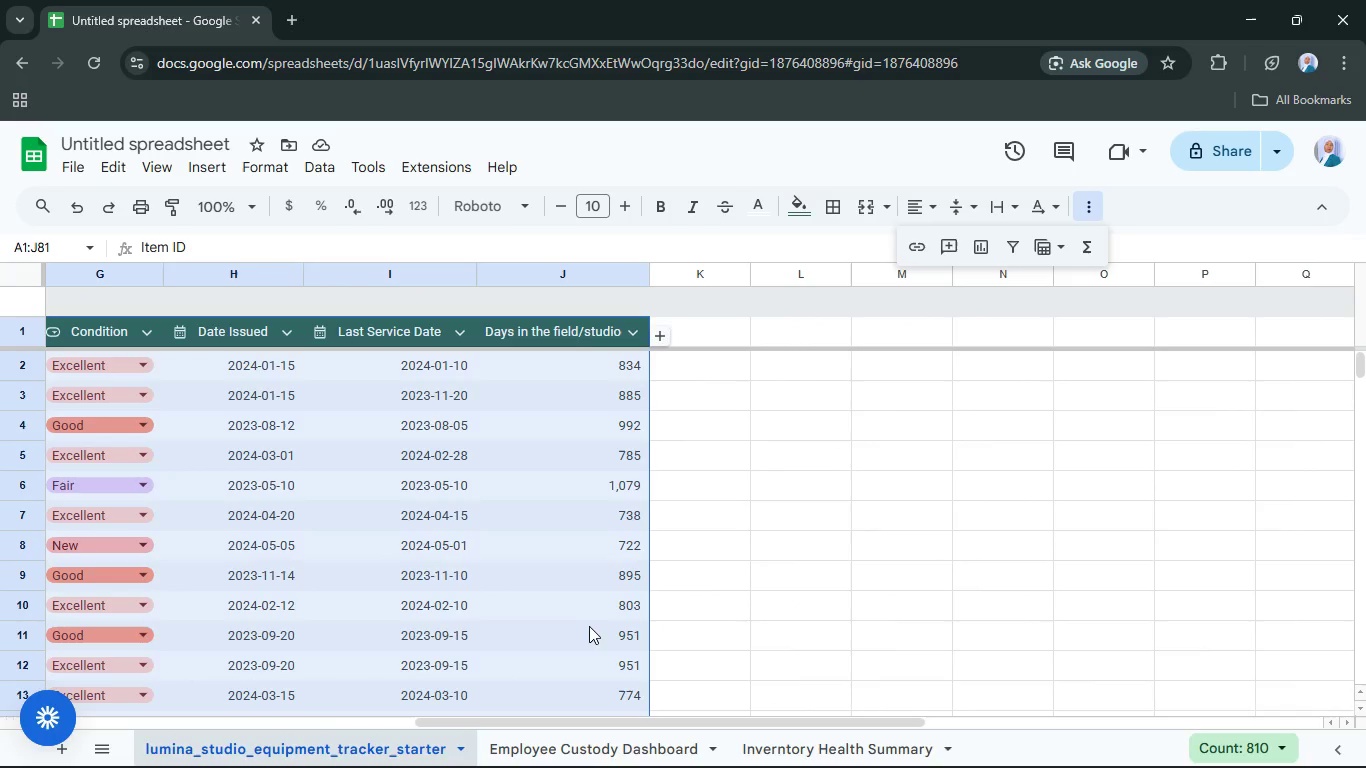 
scroll: coordinate [634, 641], scroll_direction: down, amount: 24.0
 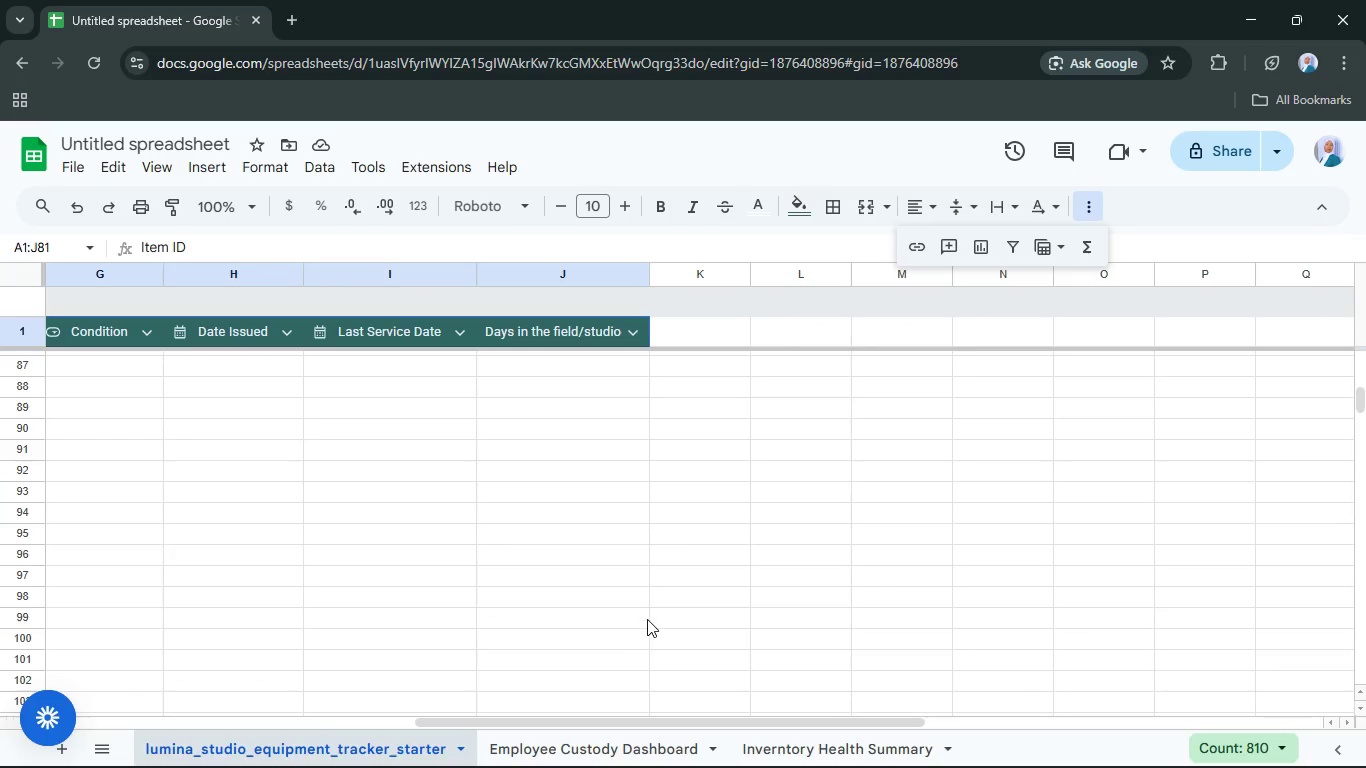 
scroll: coordinate [673, 583], scroll_direction: up, amount: 3.0
 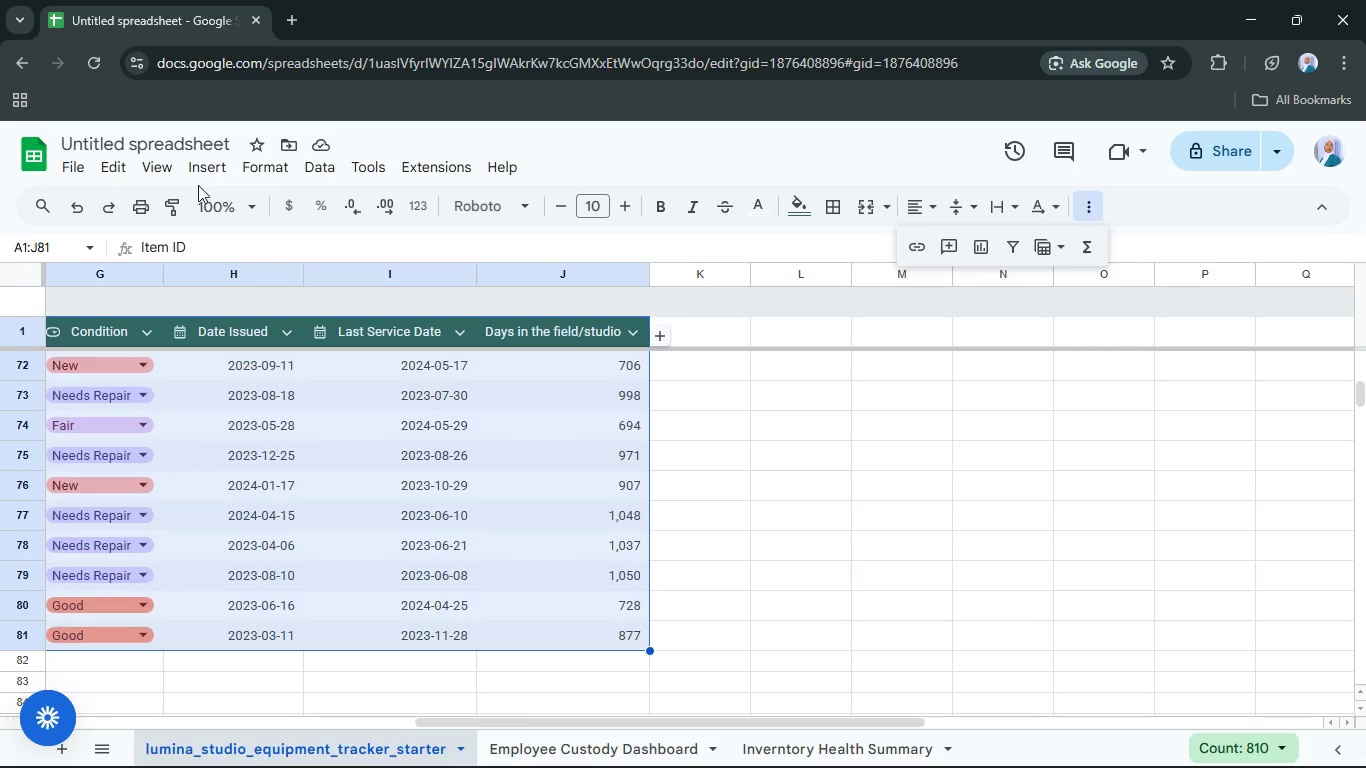 
left_click([210, 163])
 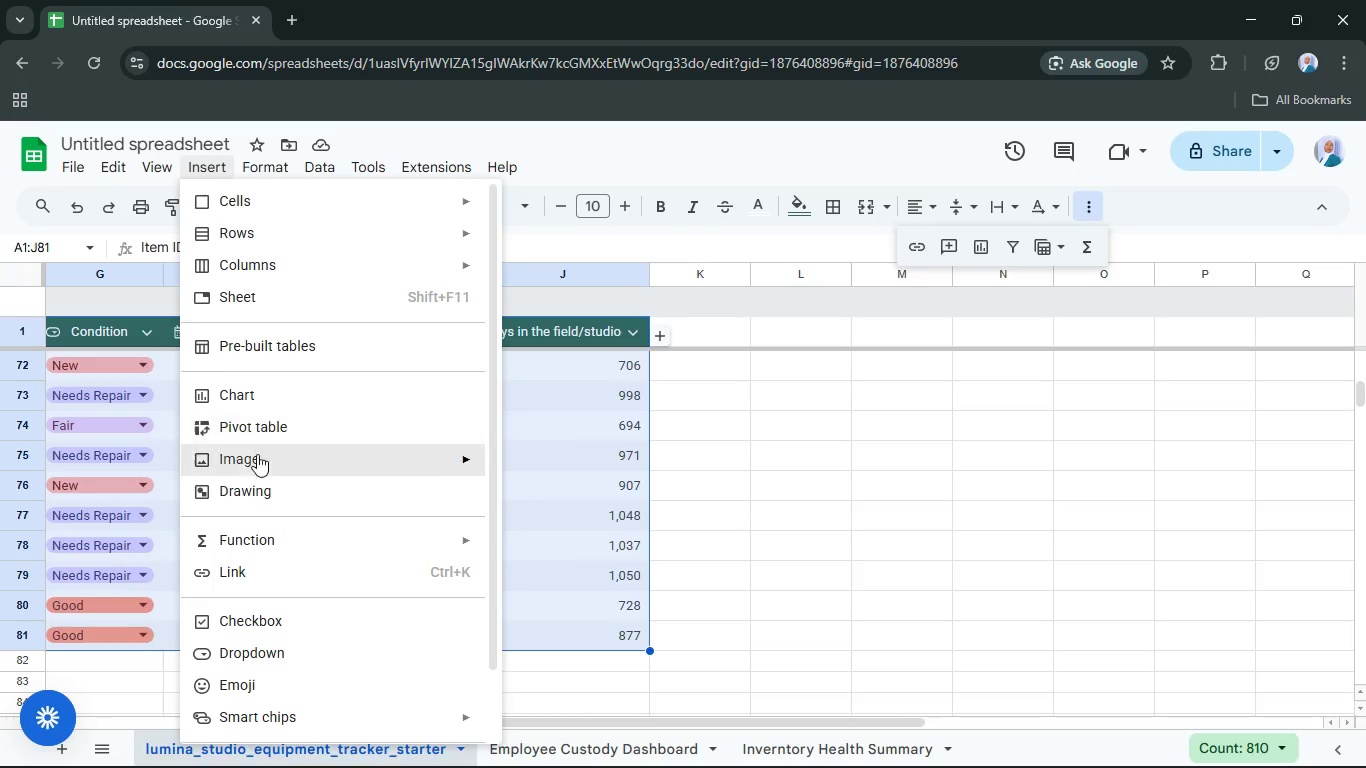 
left_click([254, 426])
 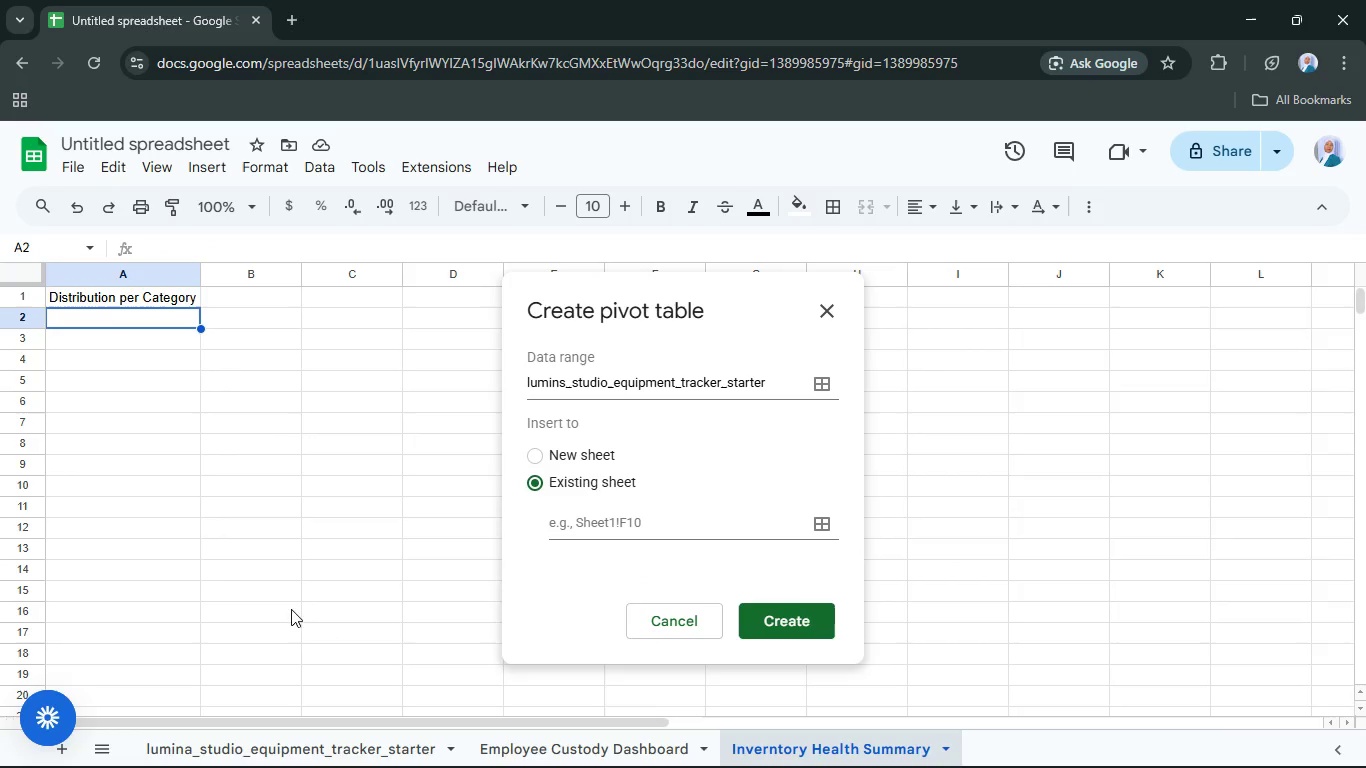 
left_click([157, 319])
 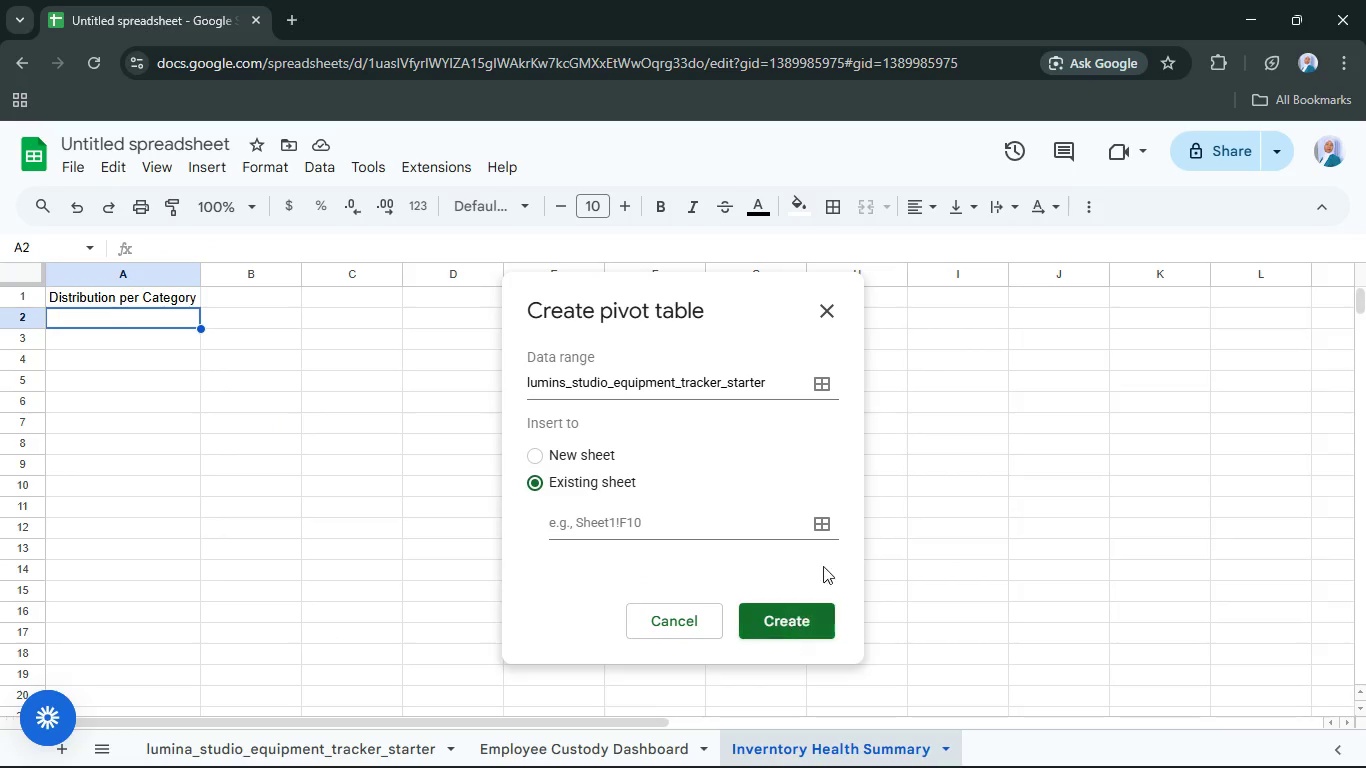 
left_click([833, 524])
 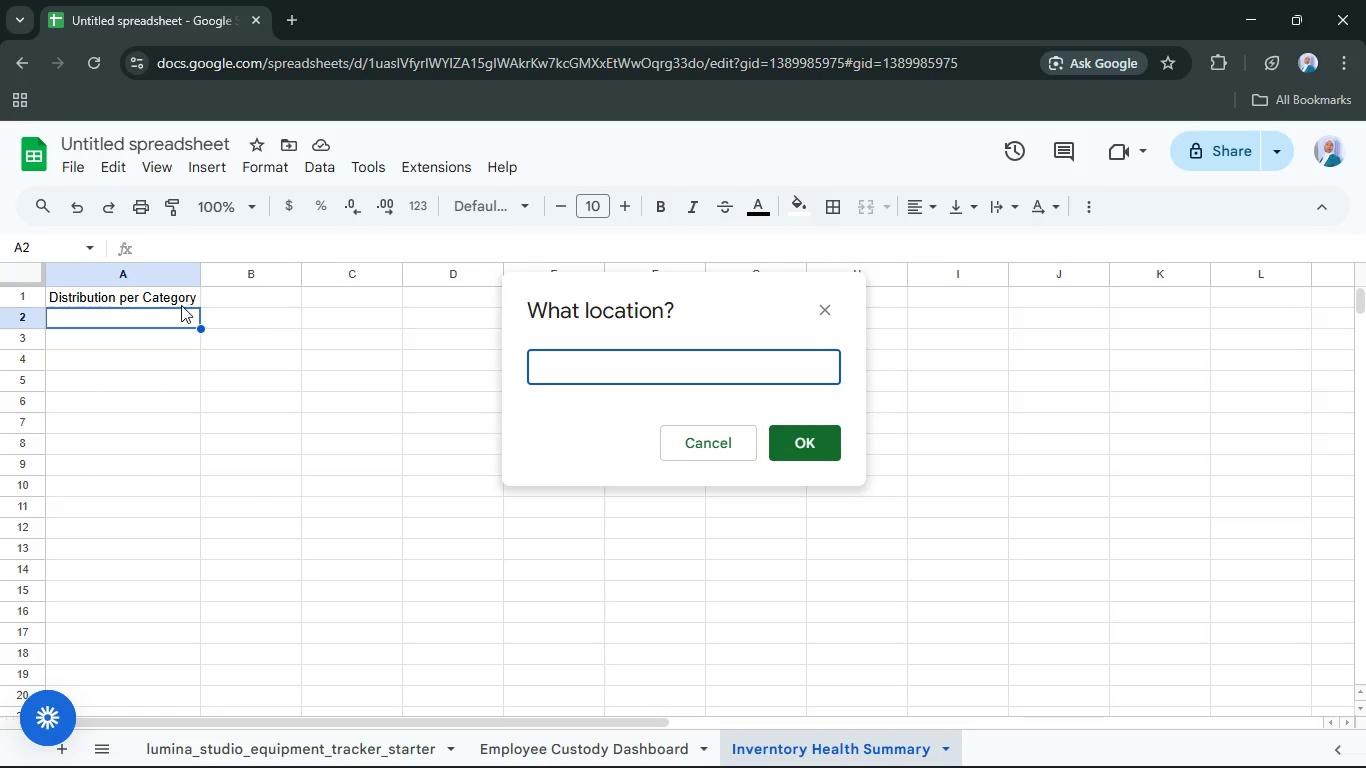 
left_click([179, 316])
 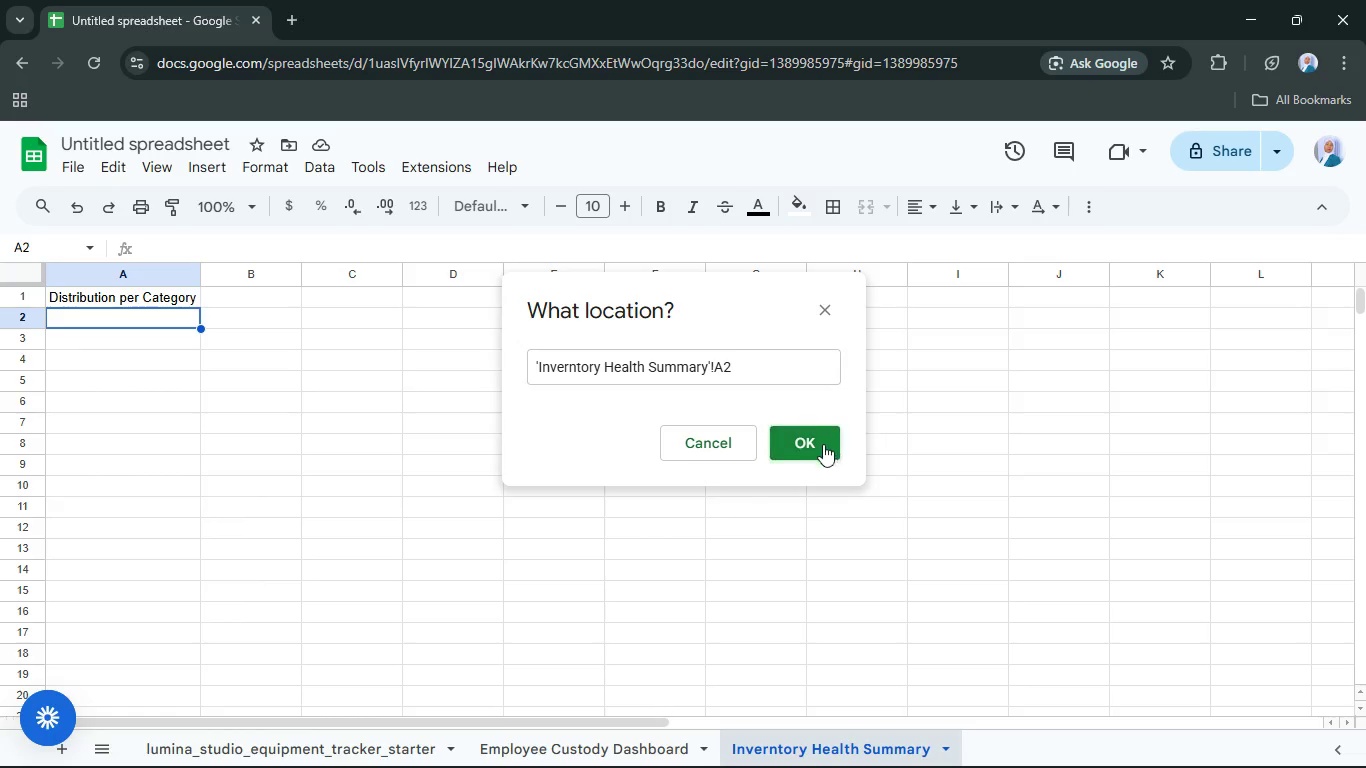 
left_click([820, 447])
 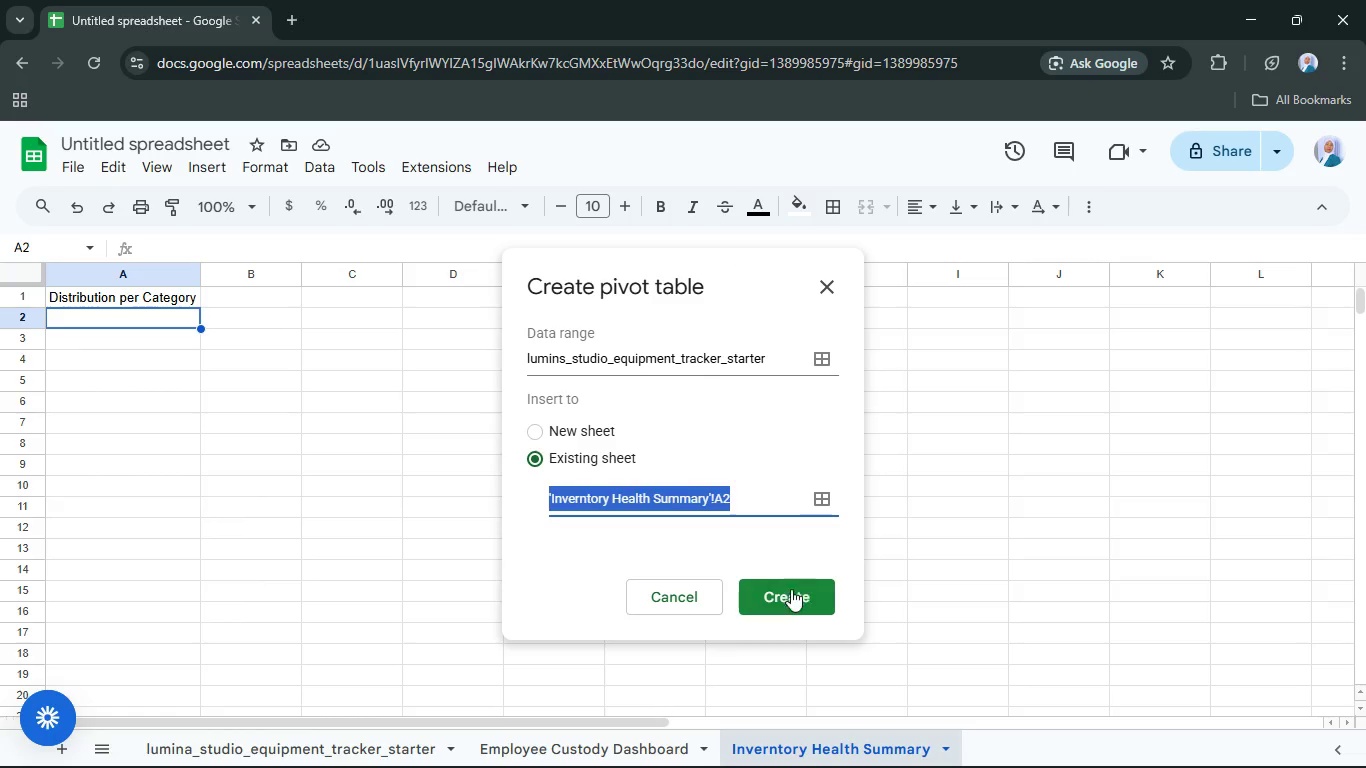 
left_click([786, 597])
 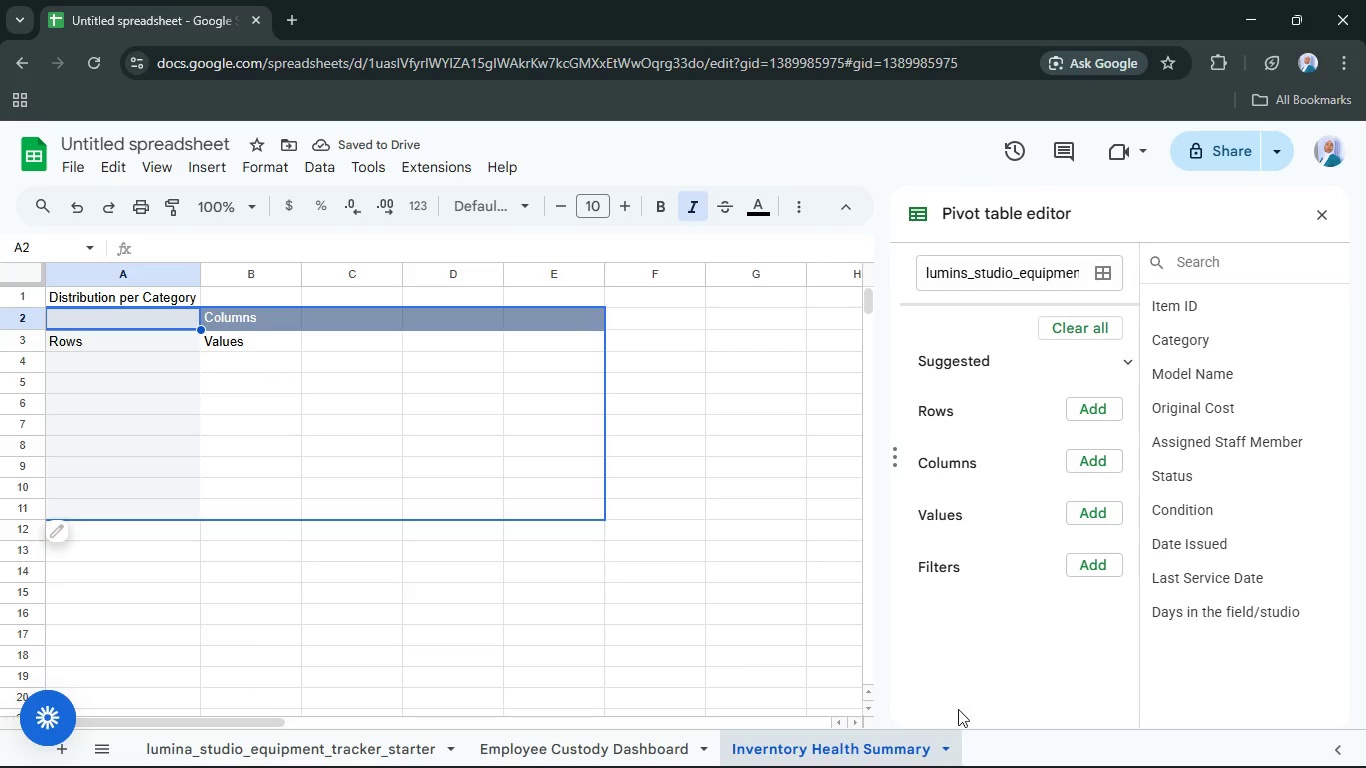 
left_click([863, 758])